 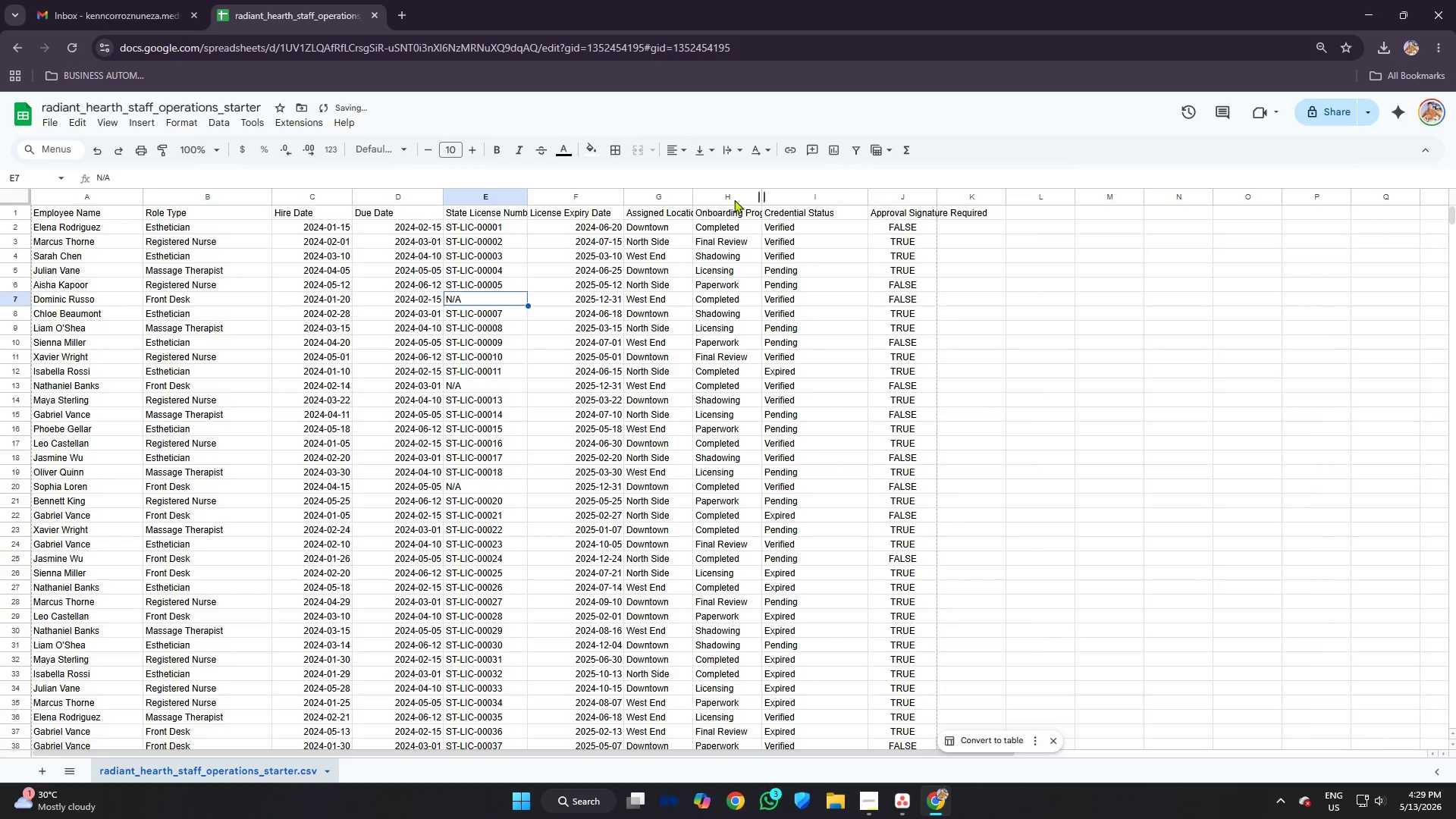 
left_click_drag(start_coordinate=[691, 191], to_coordinate=[718, 192])
 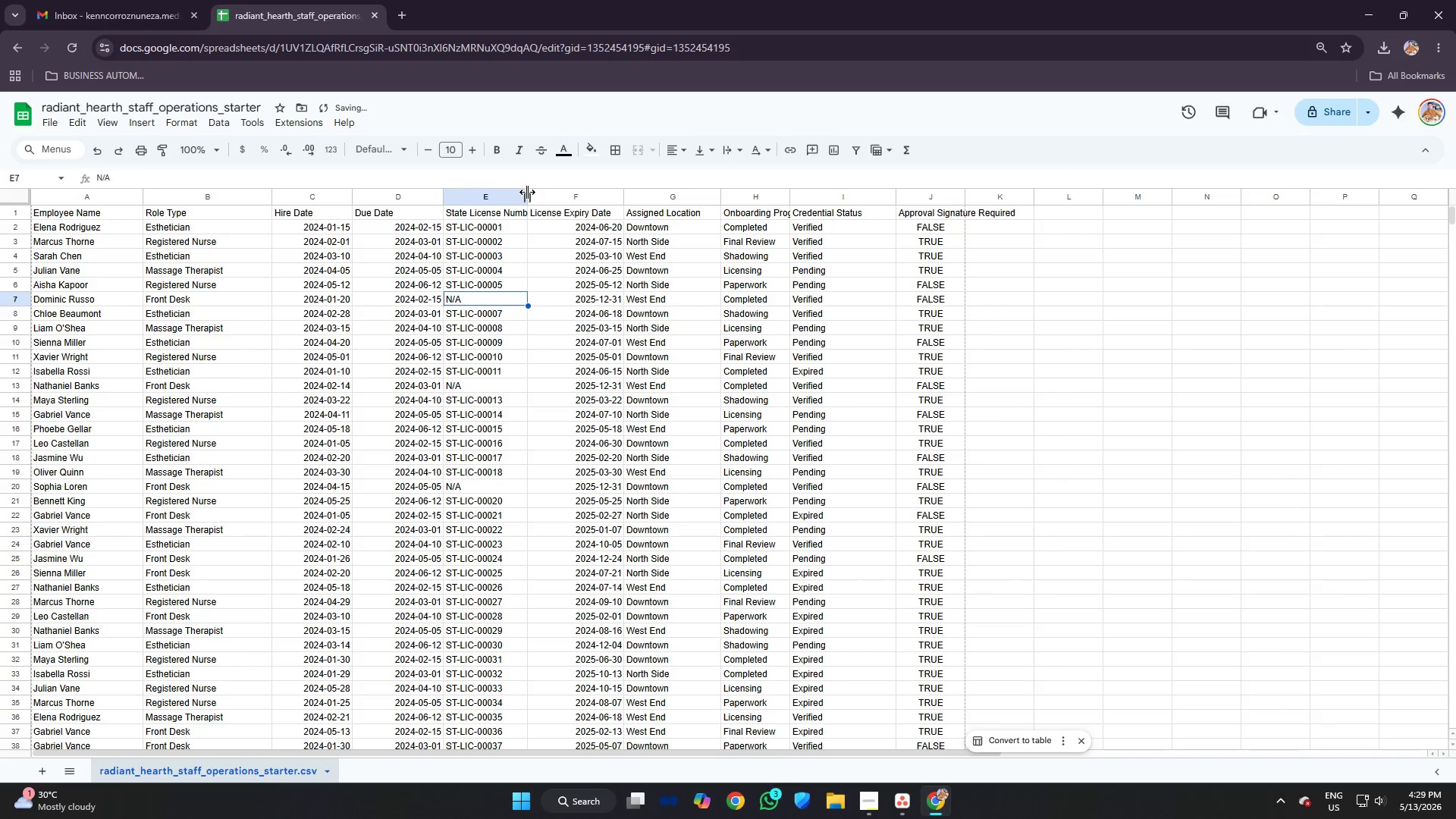 
left_click_drag(start_coordinate=[525, 191], to_coordinate=[557, 192])
 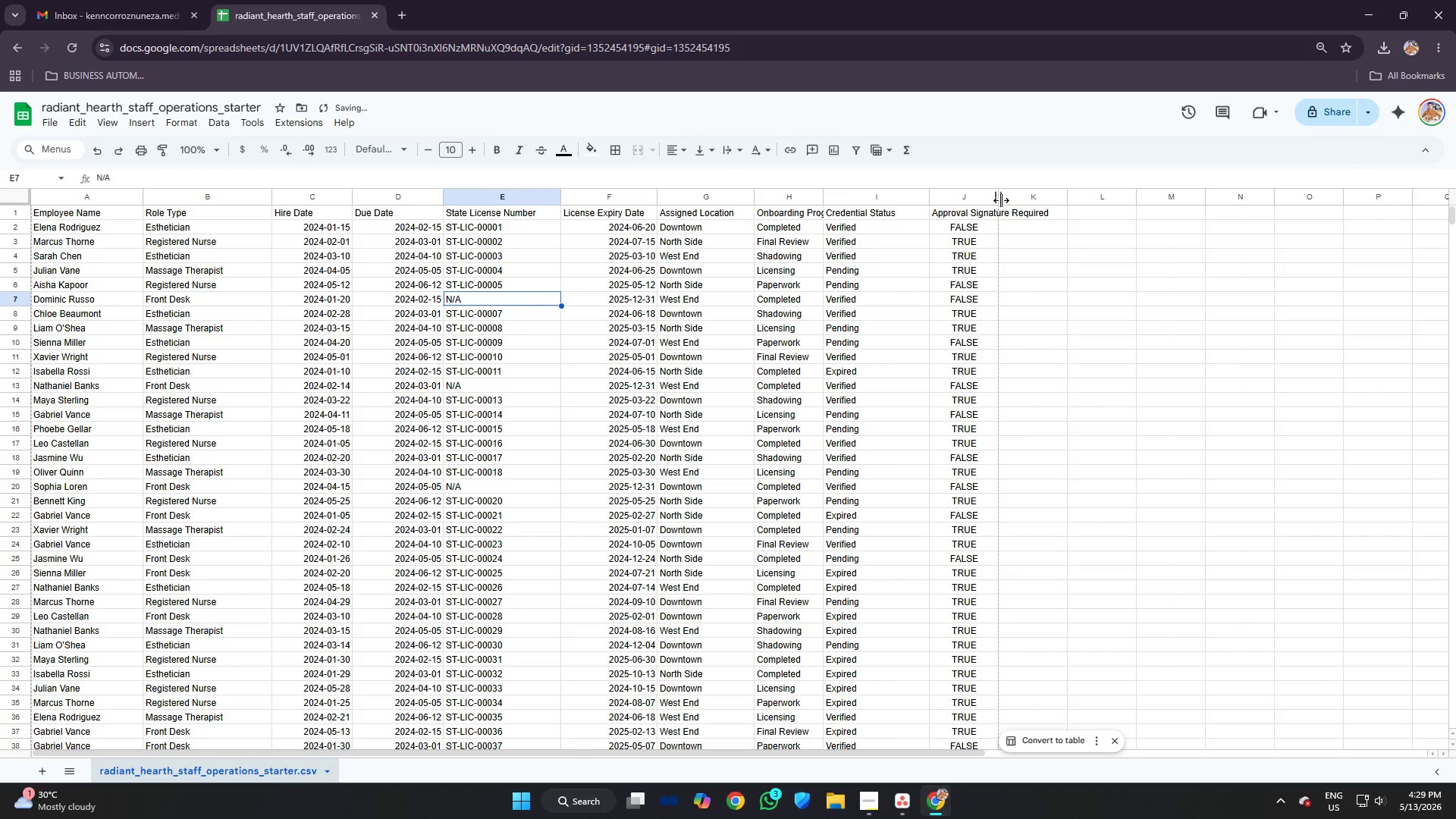 
left_click_drag(start_coordinate=[999, 199], to_coordinate=[1065, 199])
 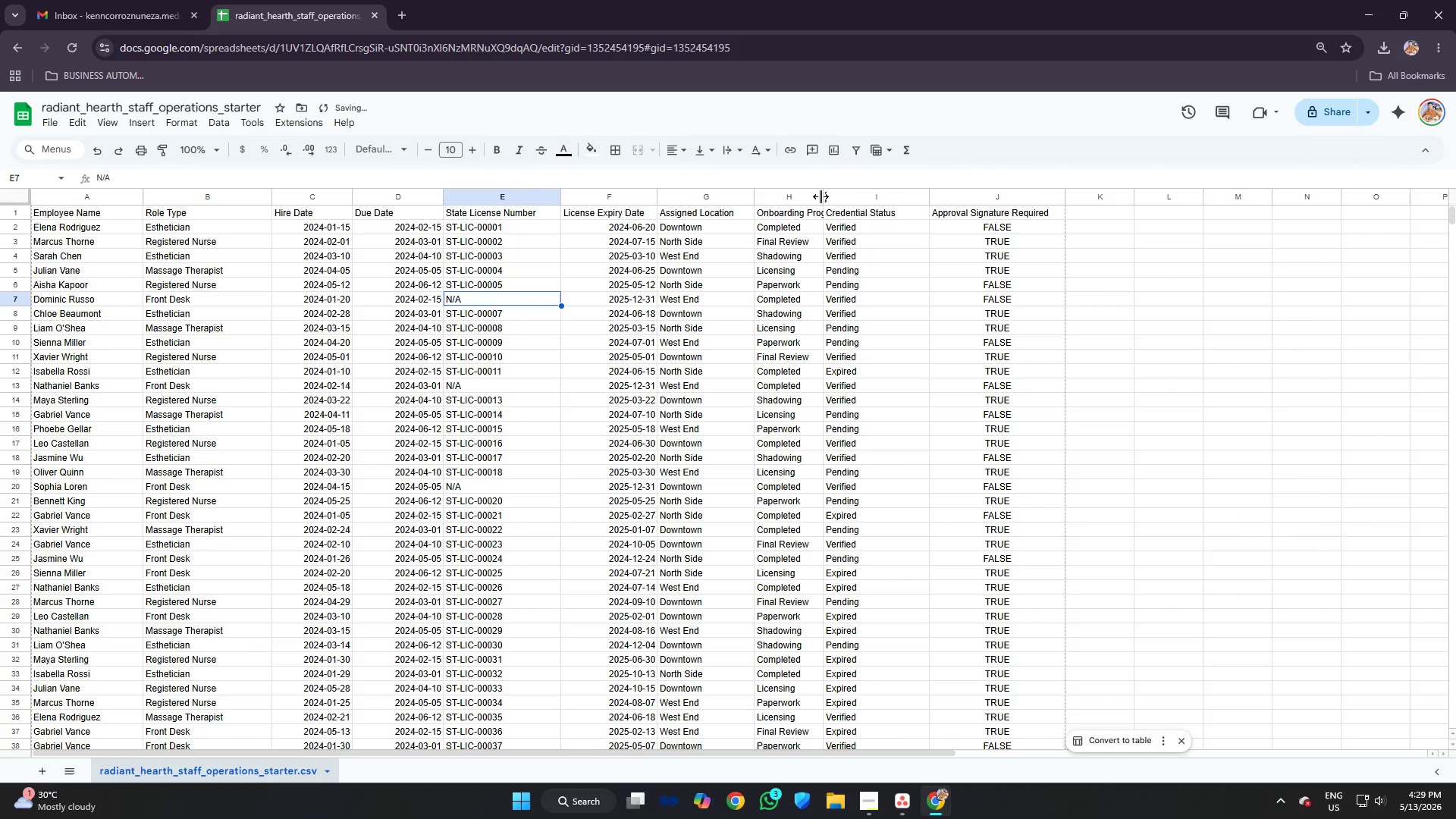 
left_click_drag(start_coordinate=[821, 196], to_coordinate=[855, 196])
 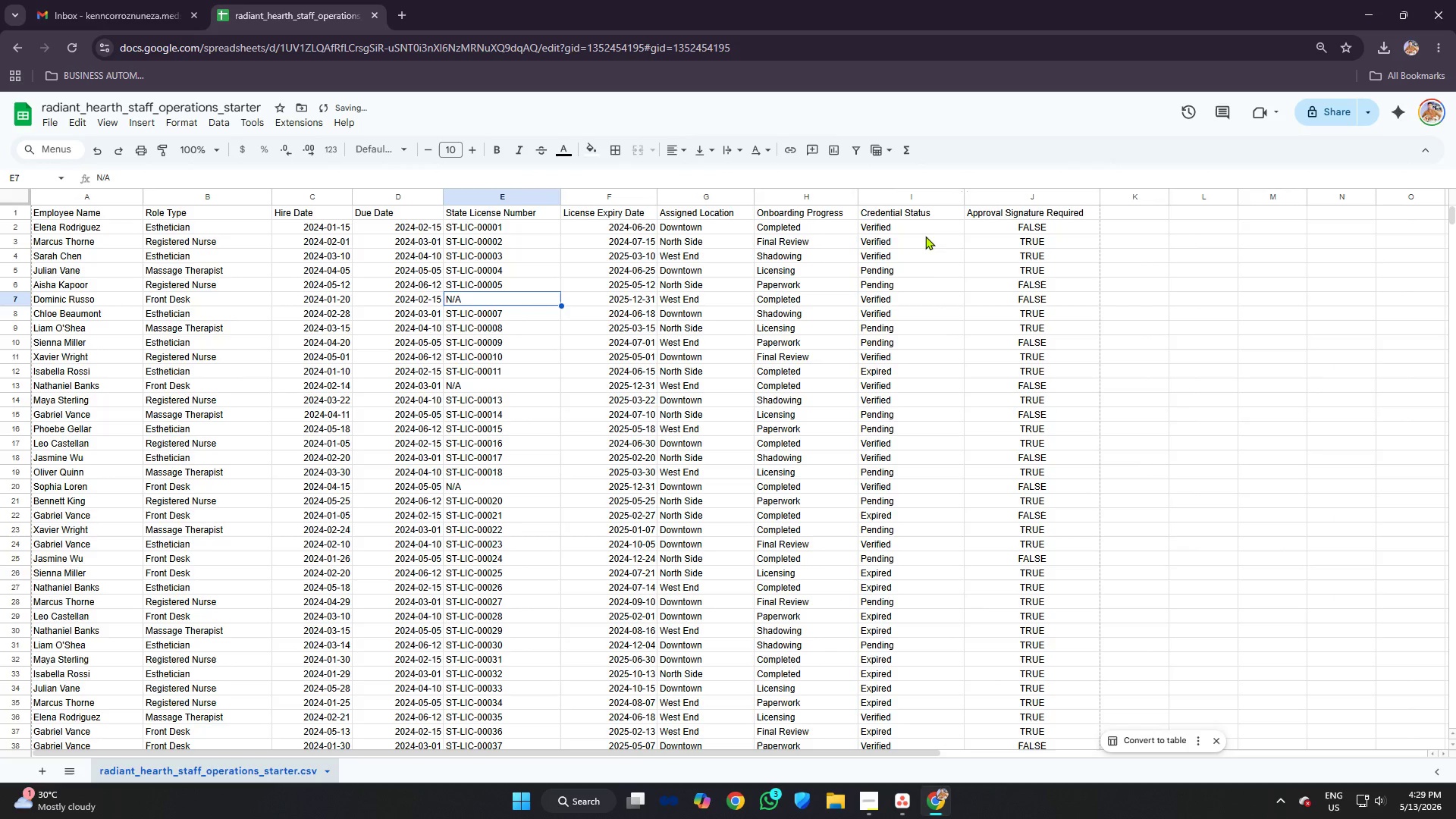 
left_click([893, 193])
 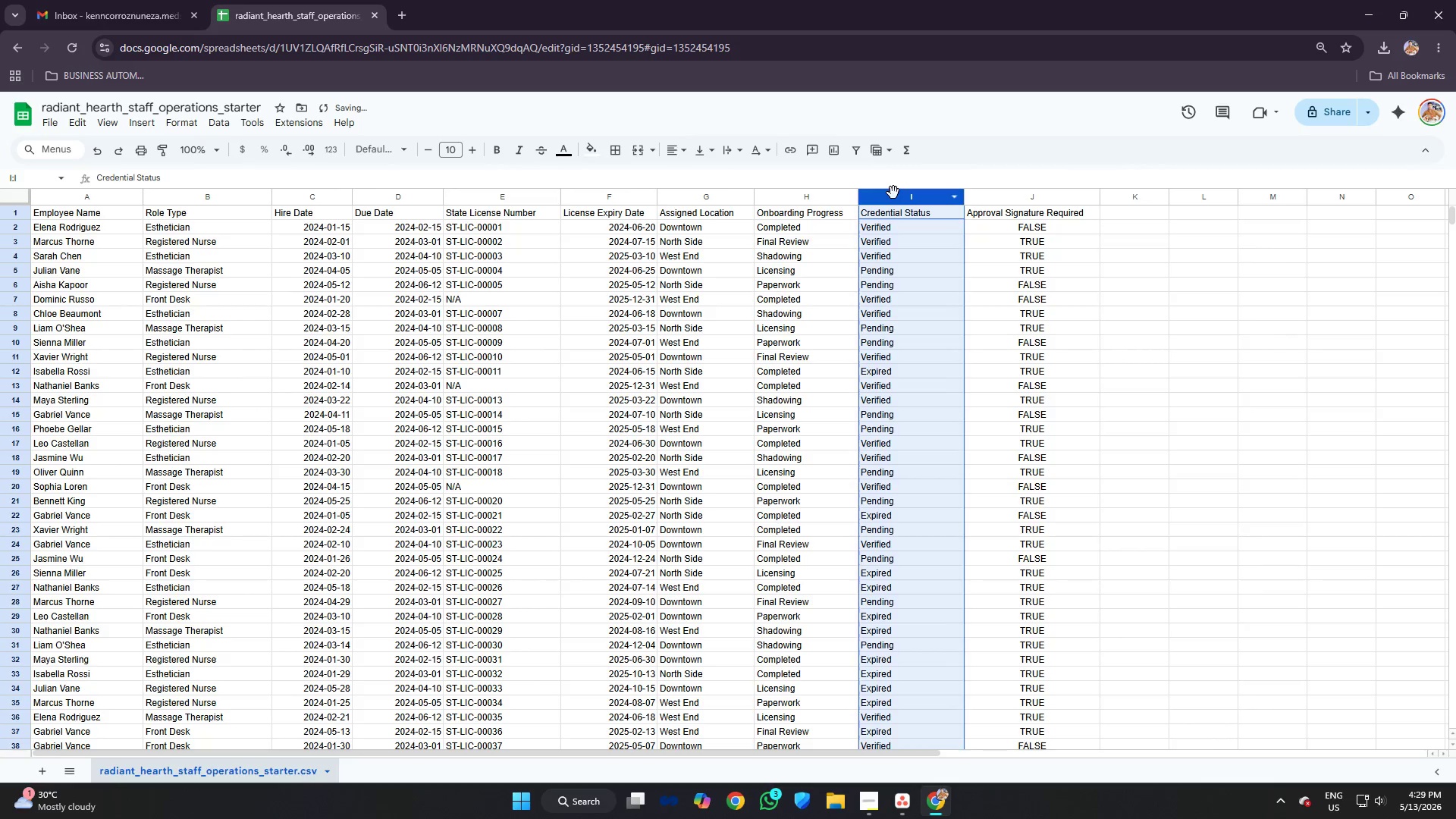 
right_click([893, 193])
 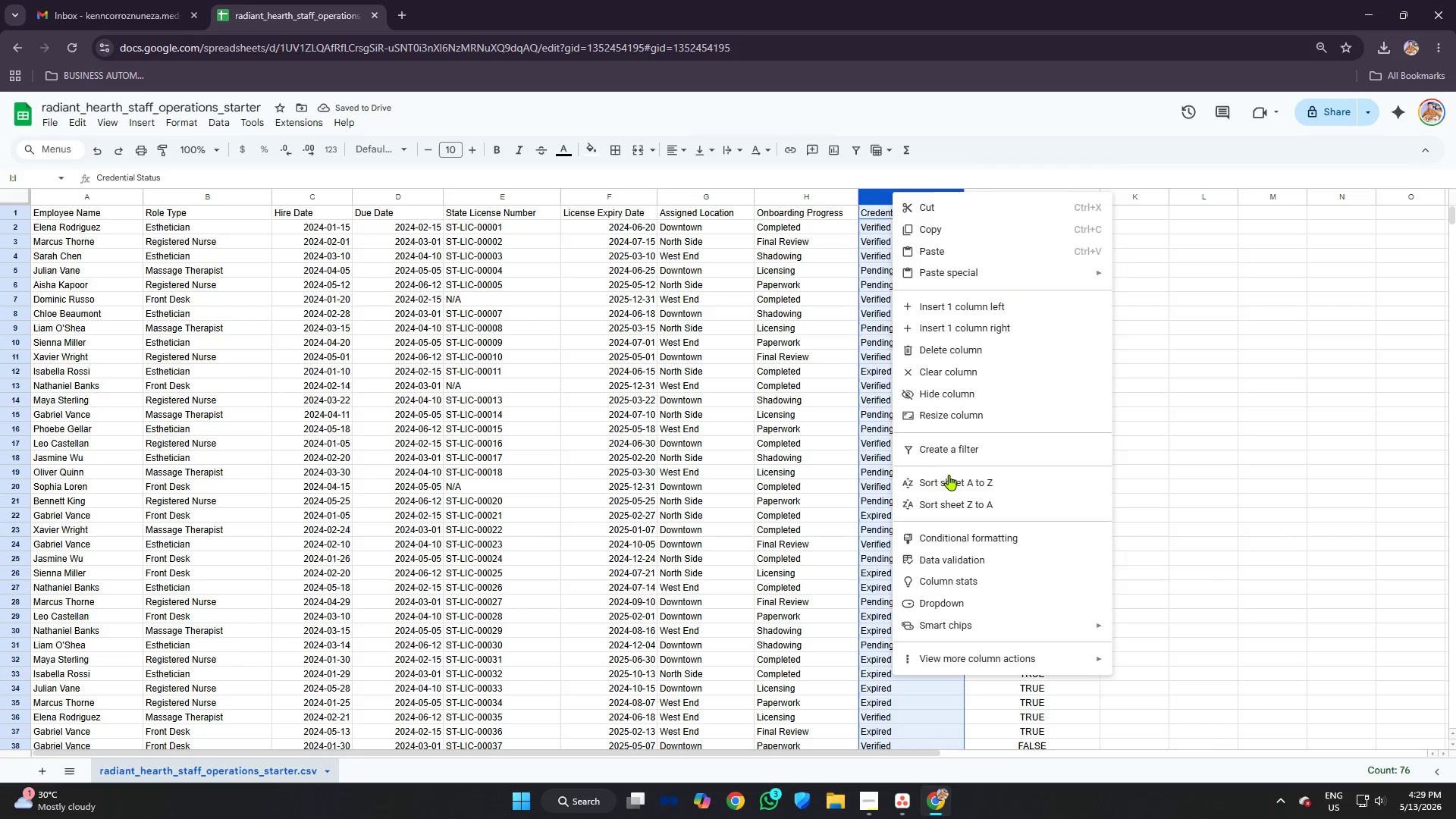 
left_click([949, 483])
 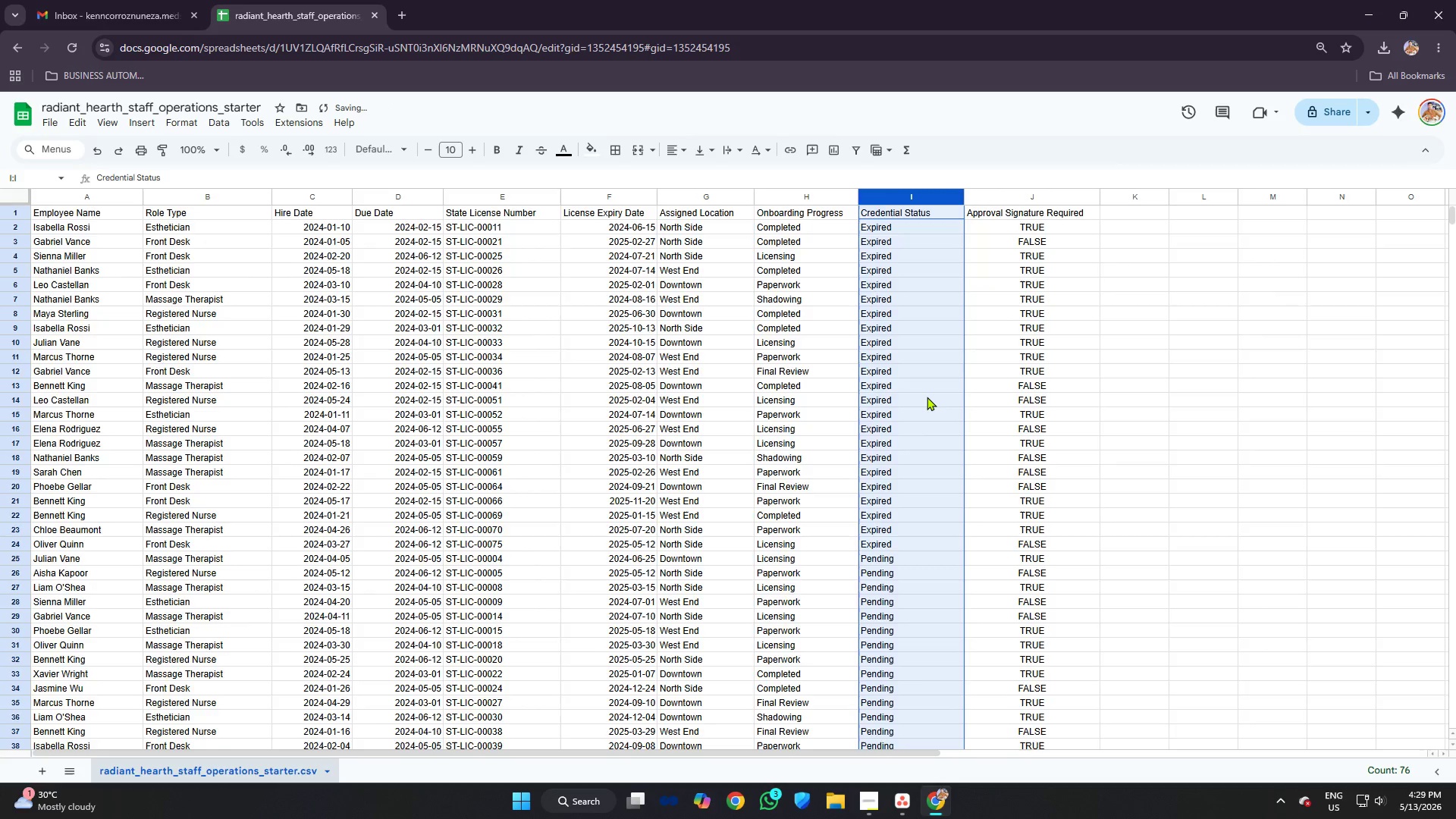 
scroll: coordinate [927, 389], scroll_direction: down, amount: 6.0
 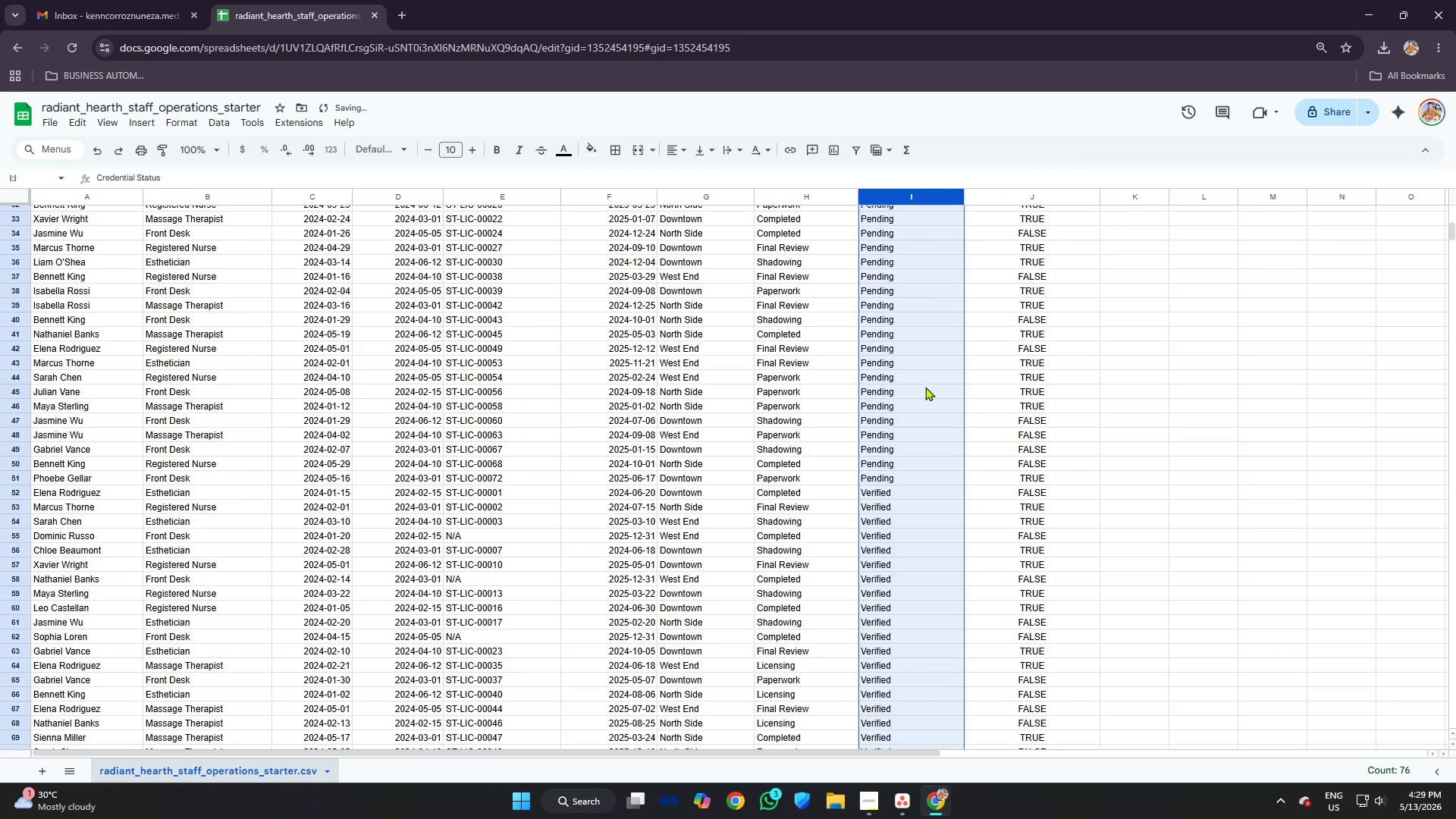 
scroll: coordinate [908, 334], scroll_direction: up, amount: 14.0
 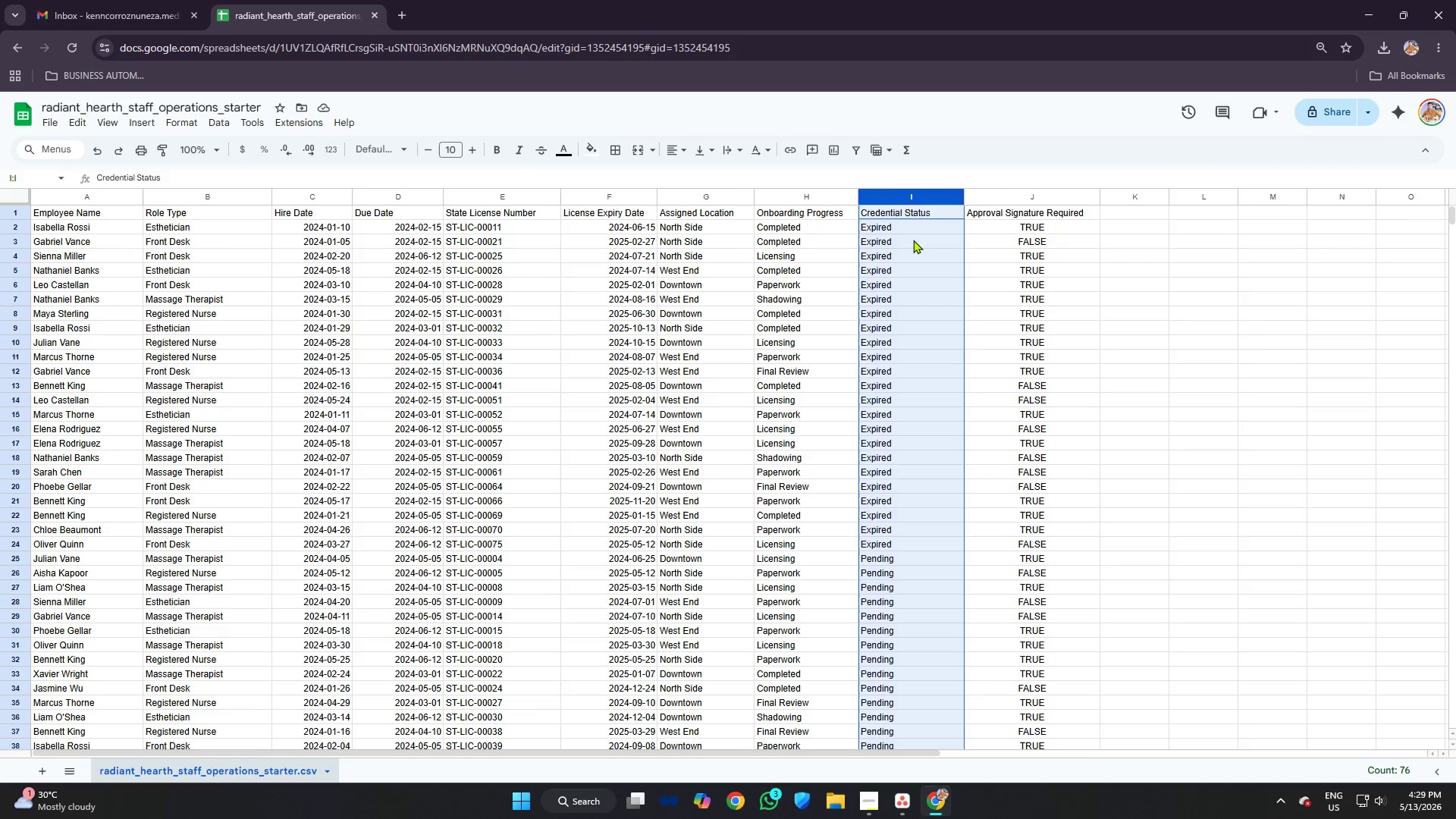 
key(Control+Z)
 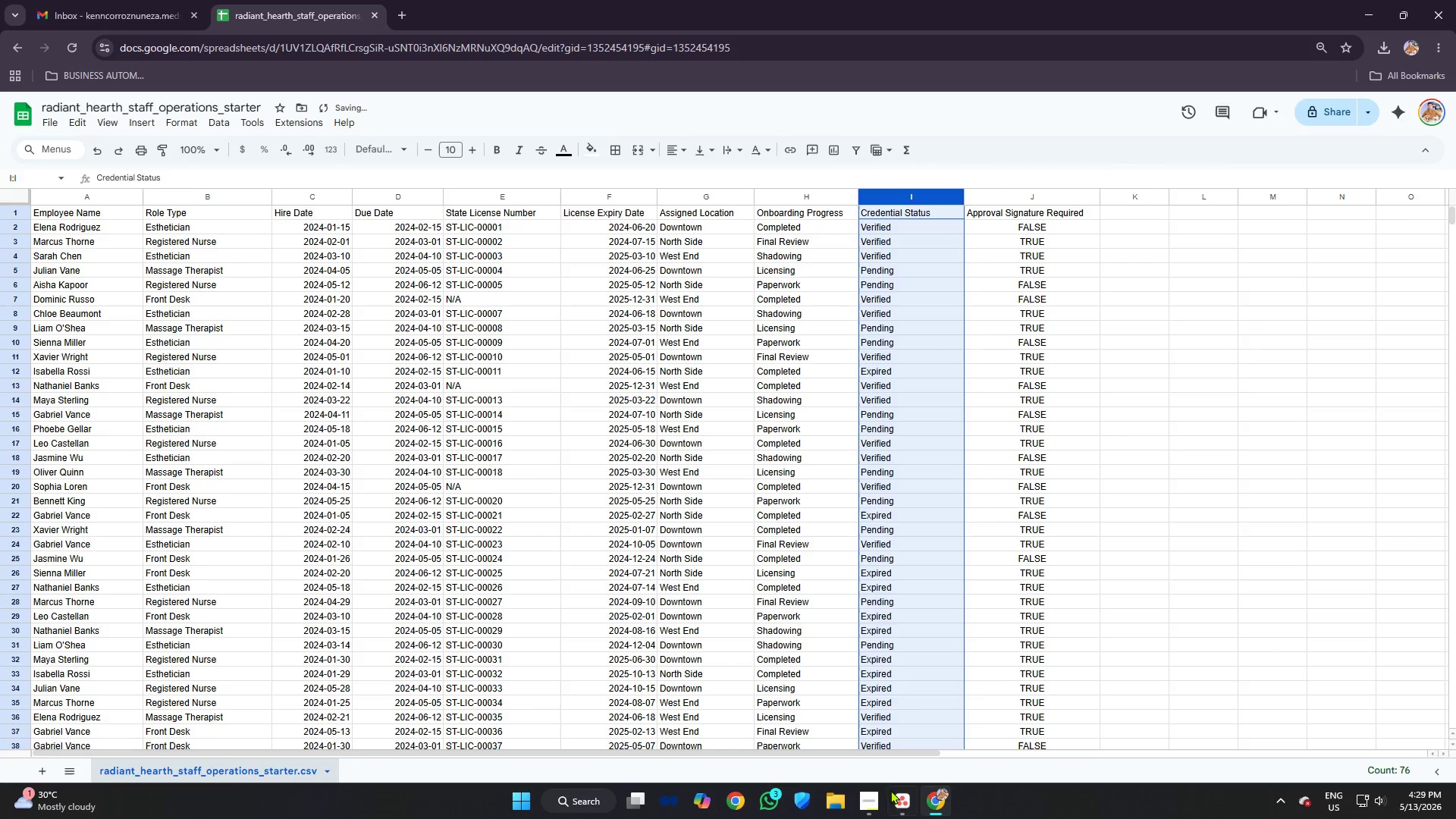 
left_click([895, 804])
 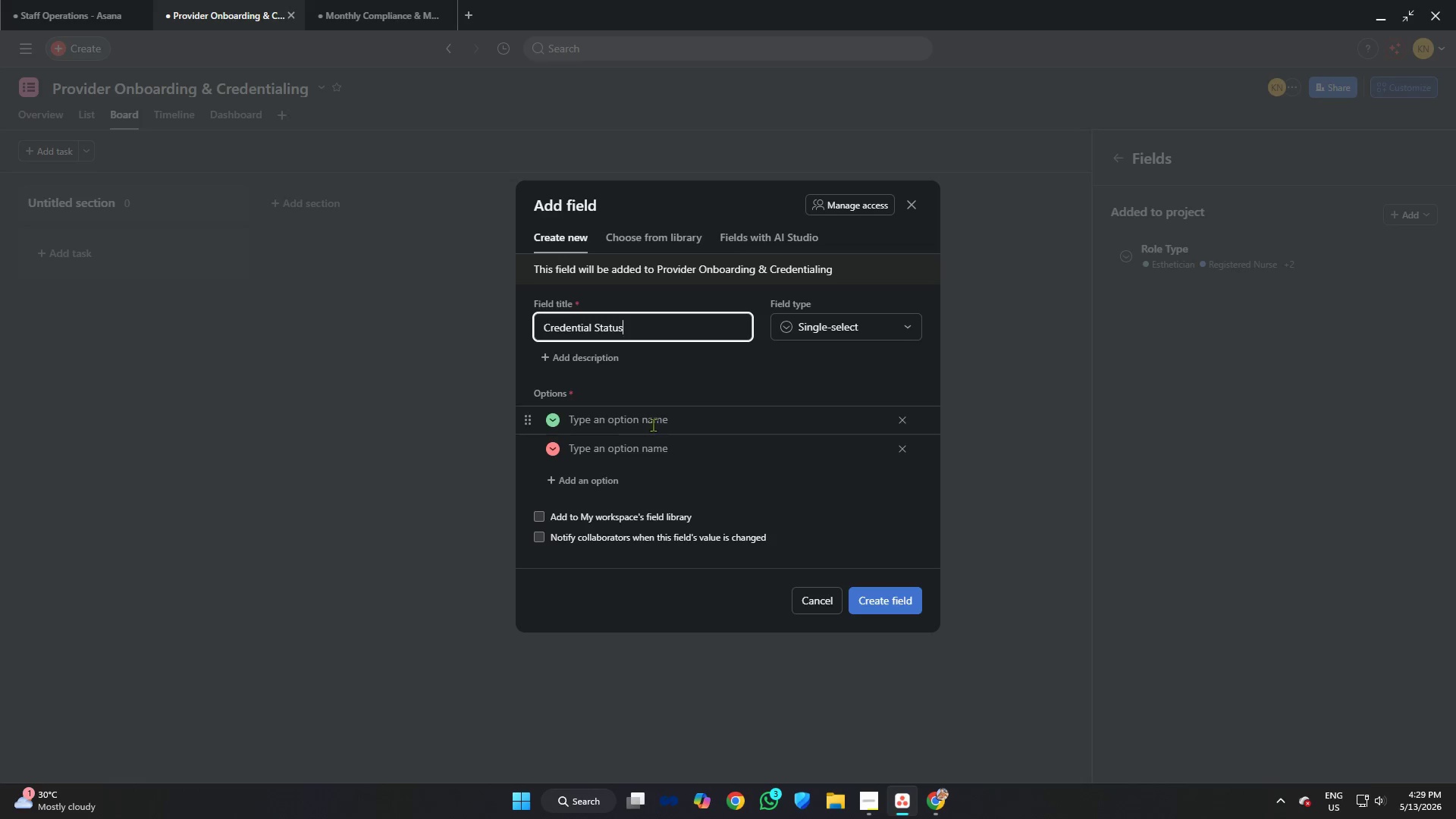 
left_click([641, 424])
 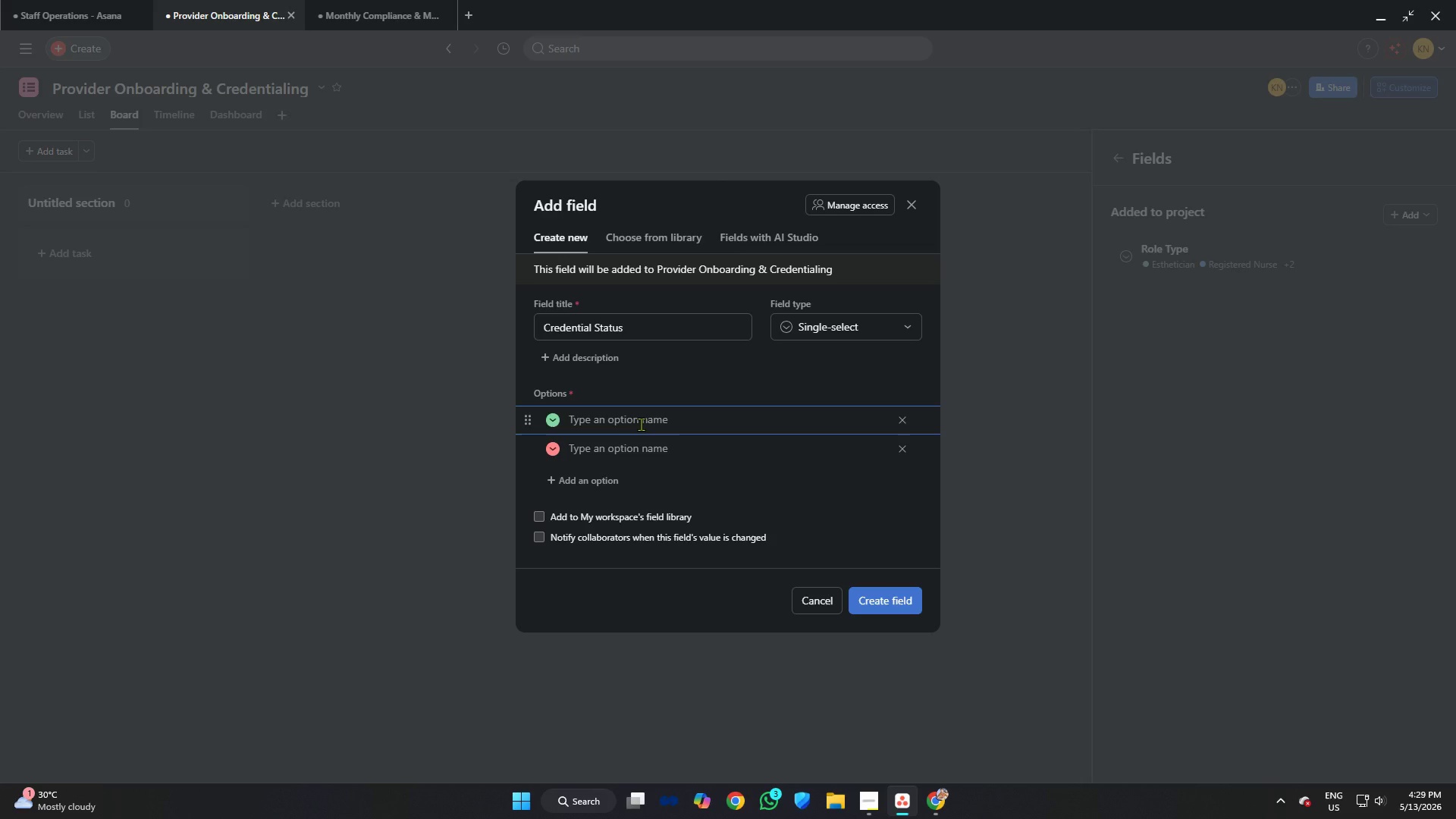 
type(Expired Pe)
key(Backspace)
key(Backspace)
key(Backspace)
 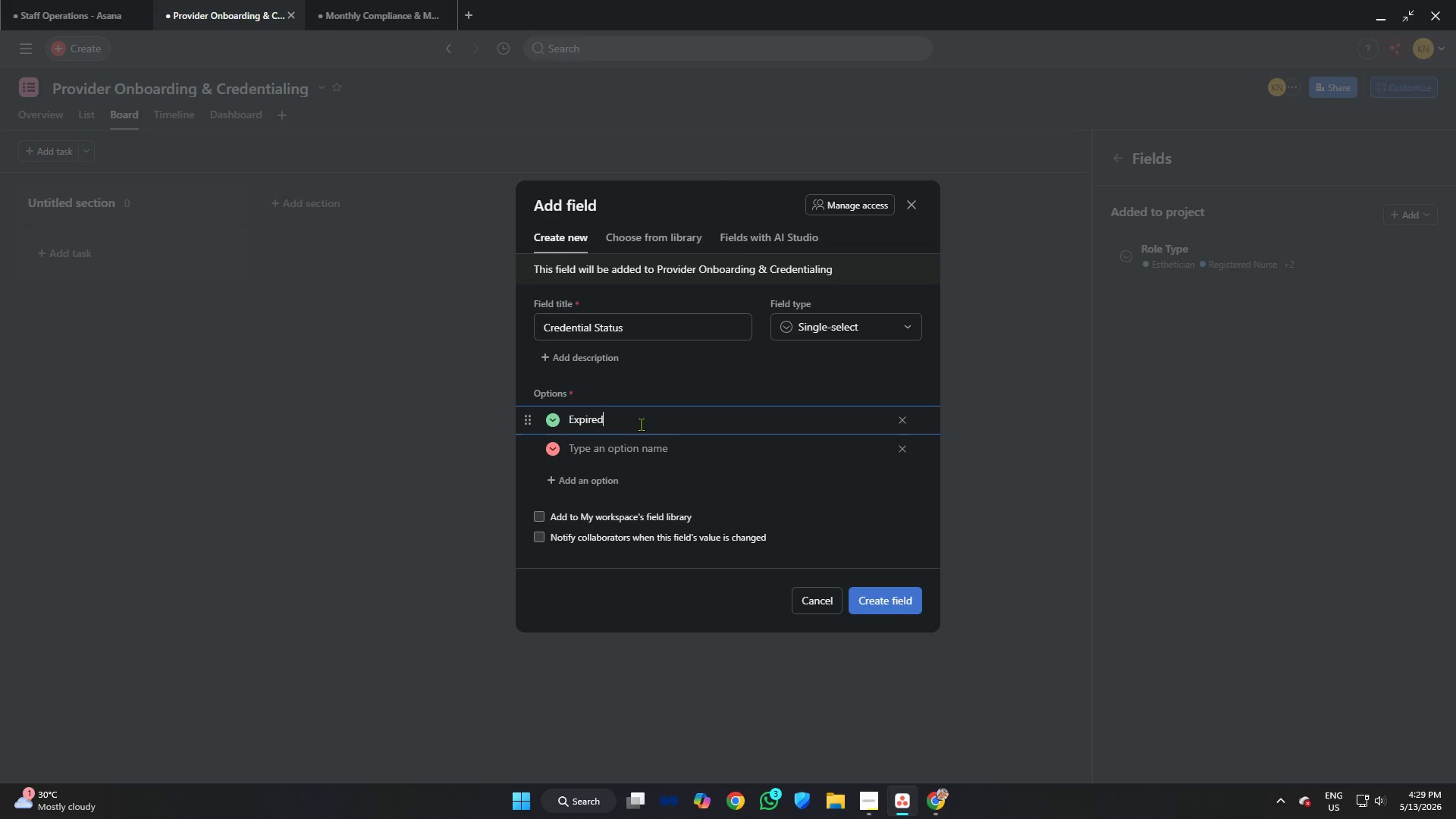 
key(Enter)
 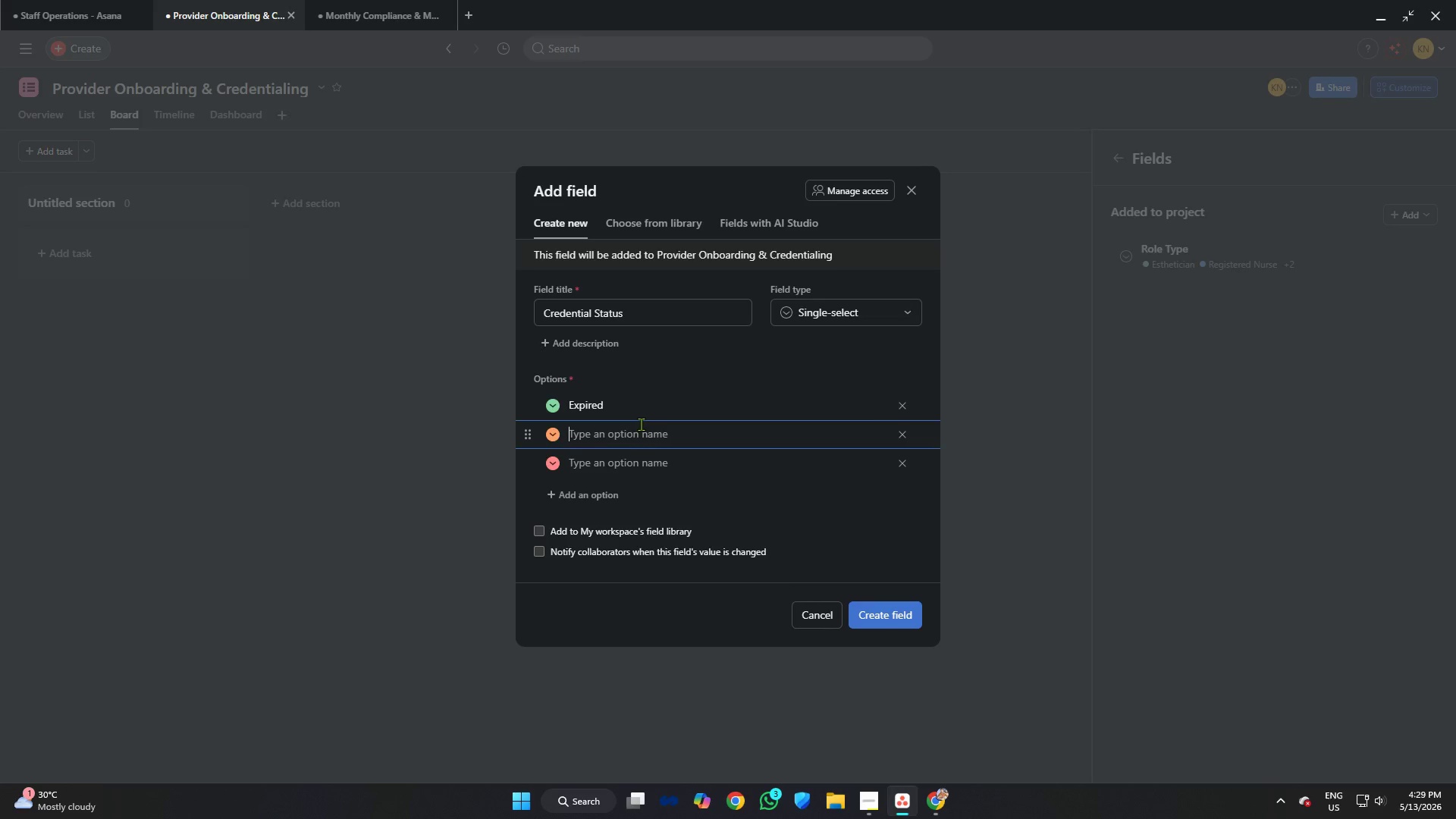 
type(Pending)
 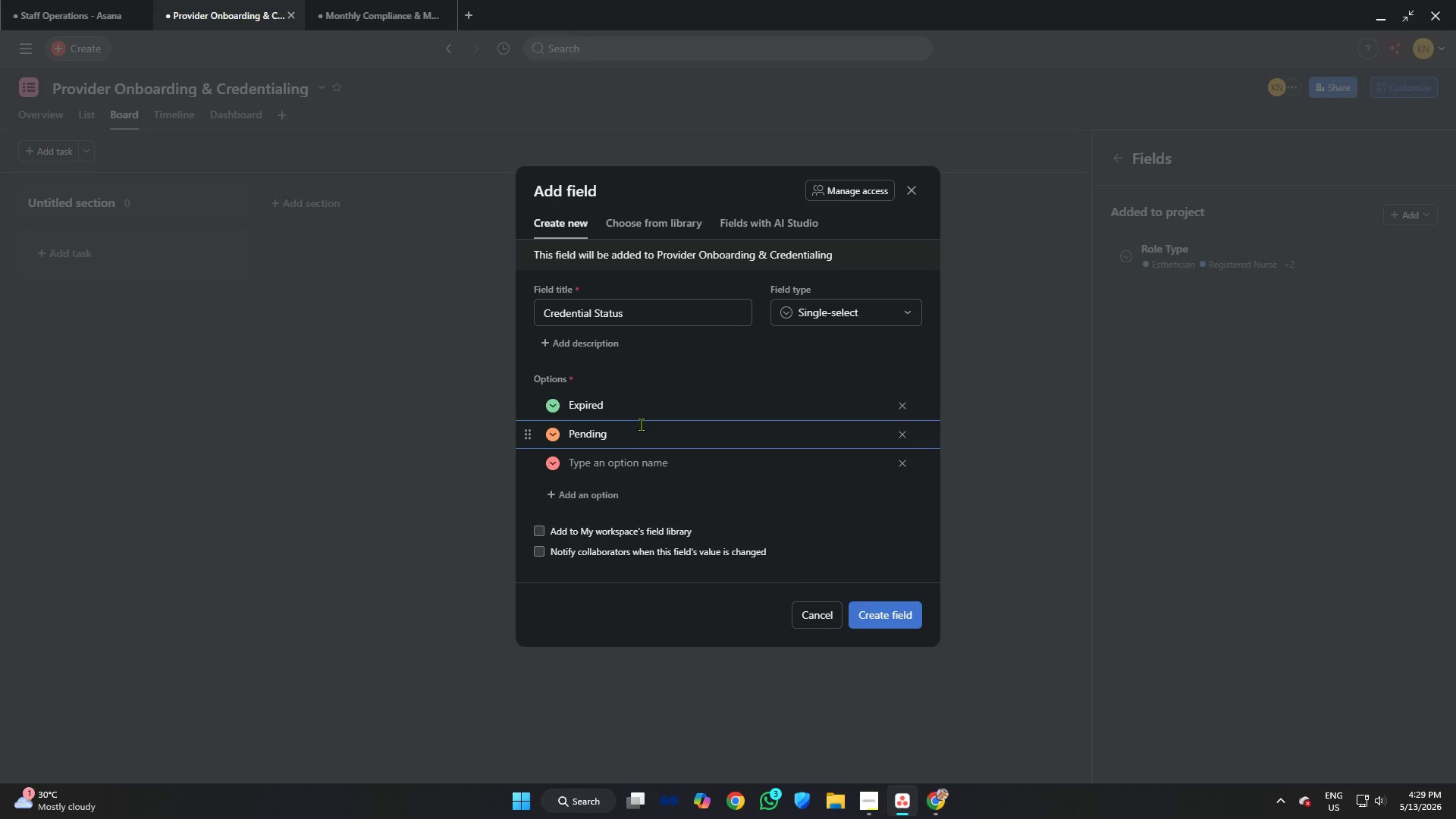 
key(Enter)
 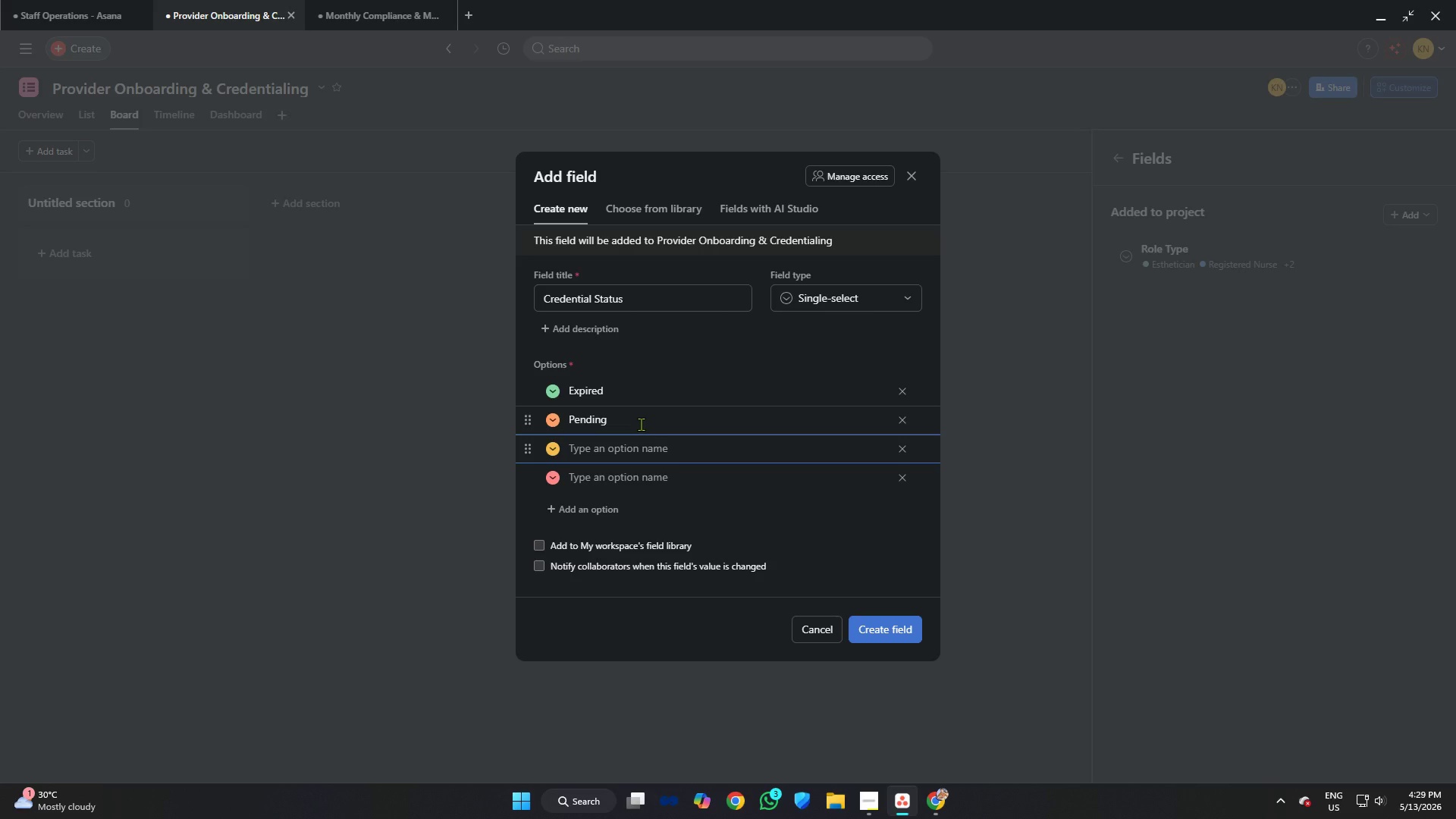 
type(Verified)
 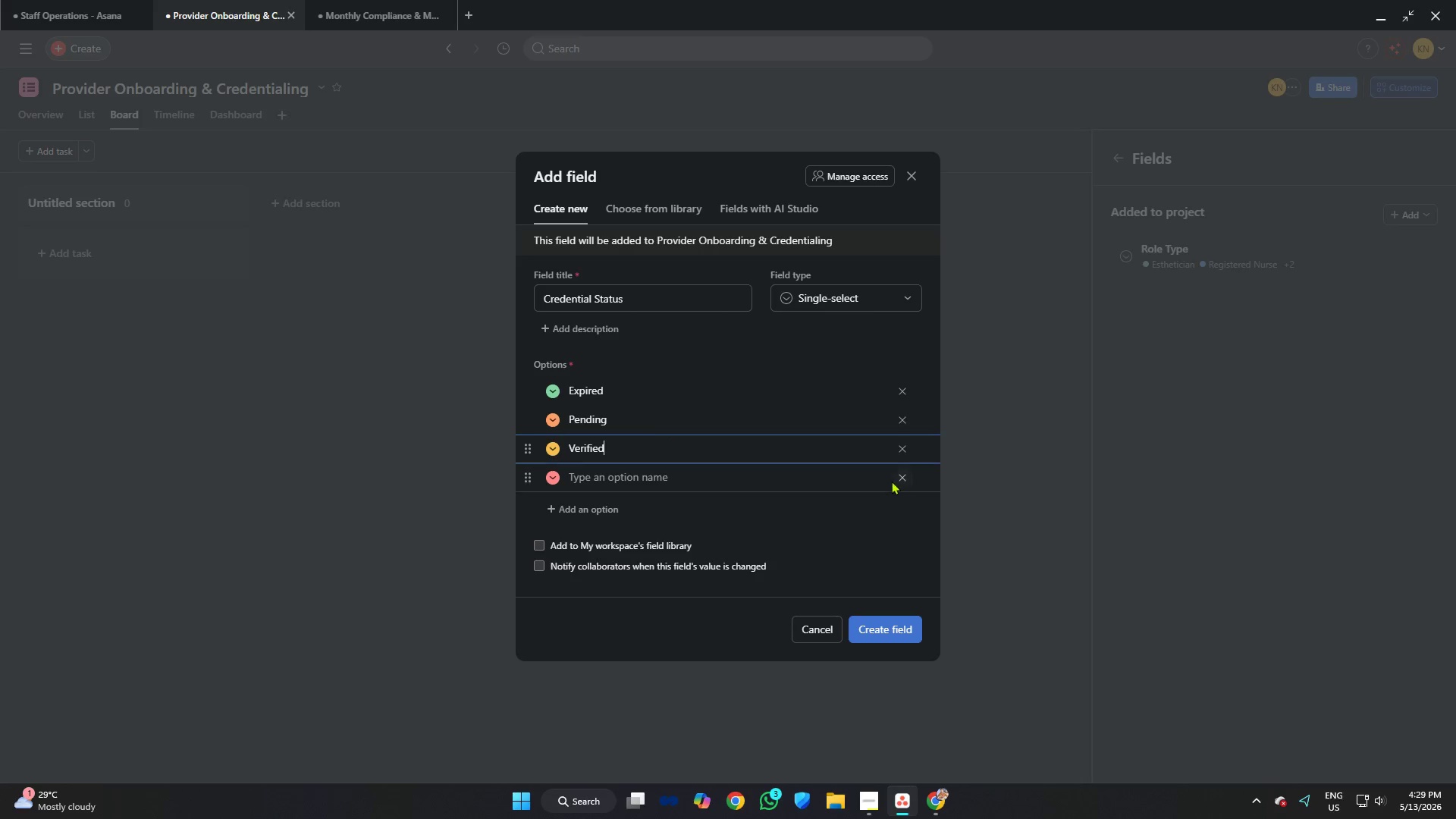 
left_click([902, 475])
 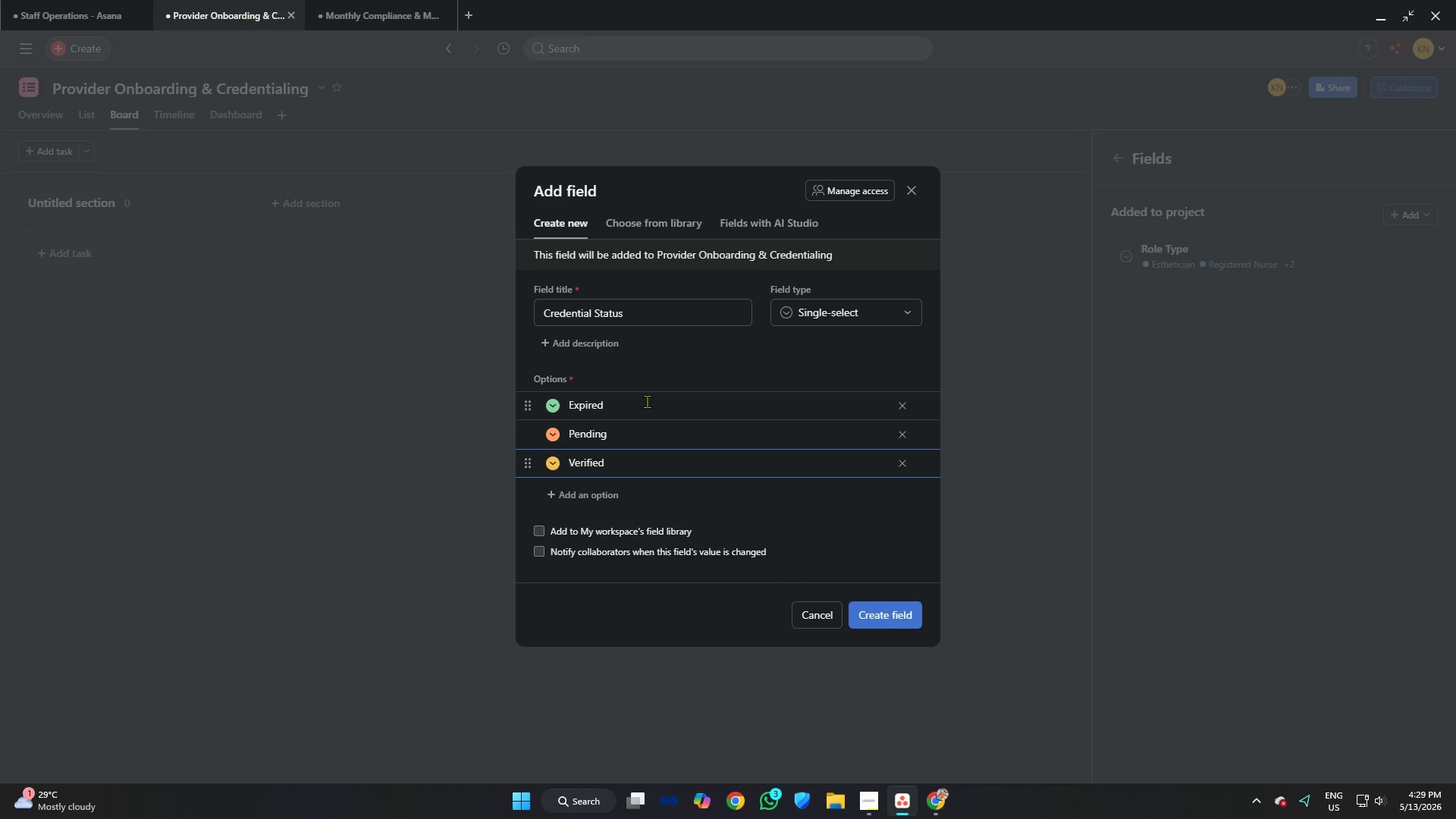 
mouse_move([542, 409])
 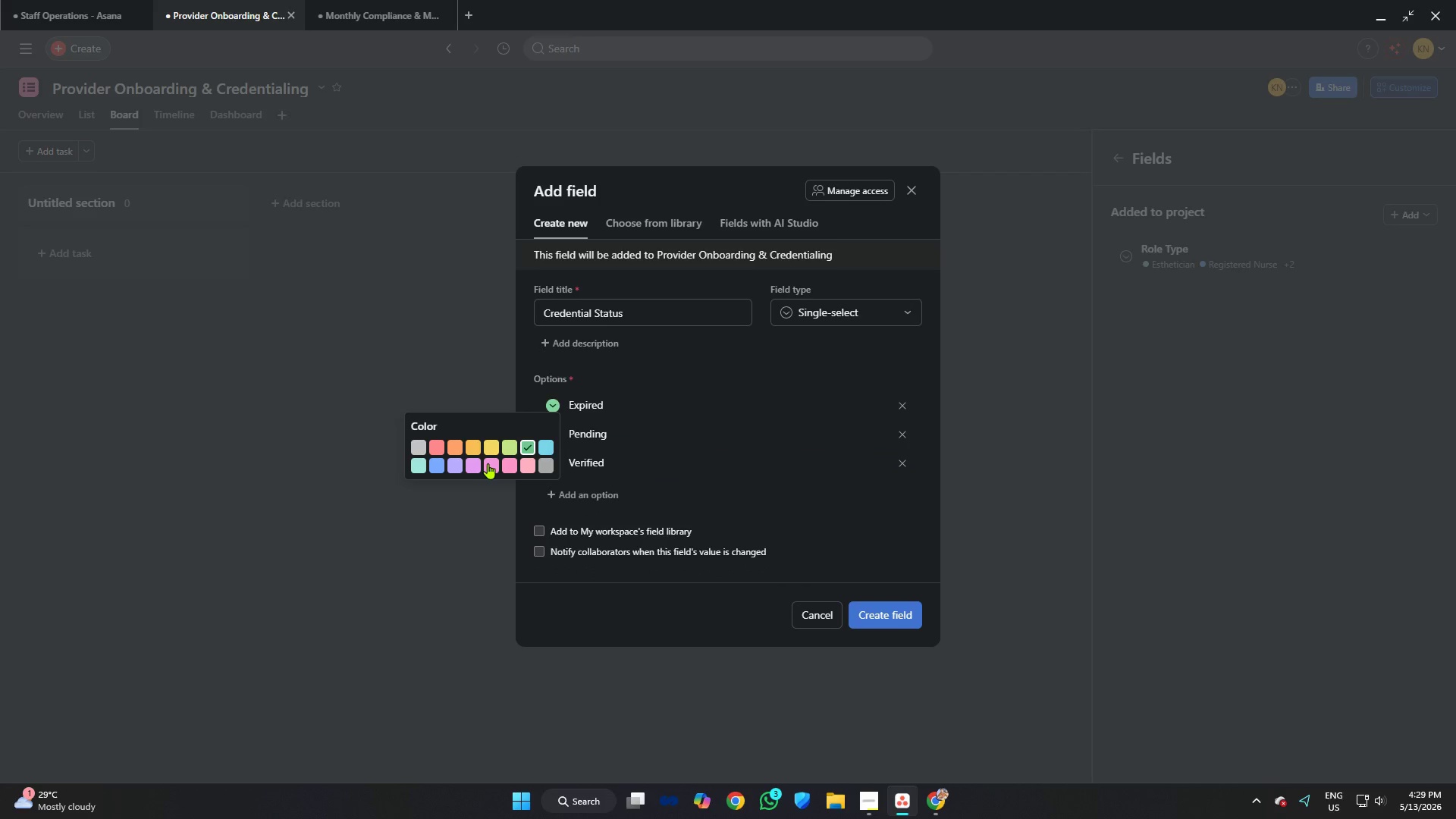 
left_click([490, 463])
 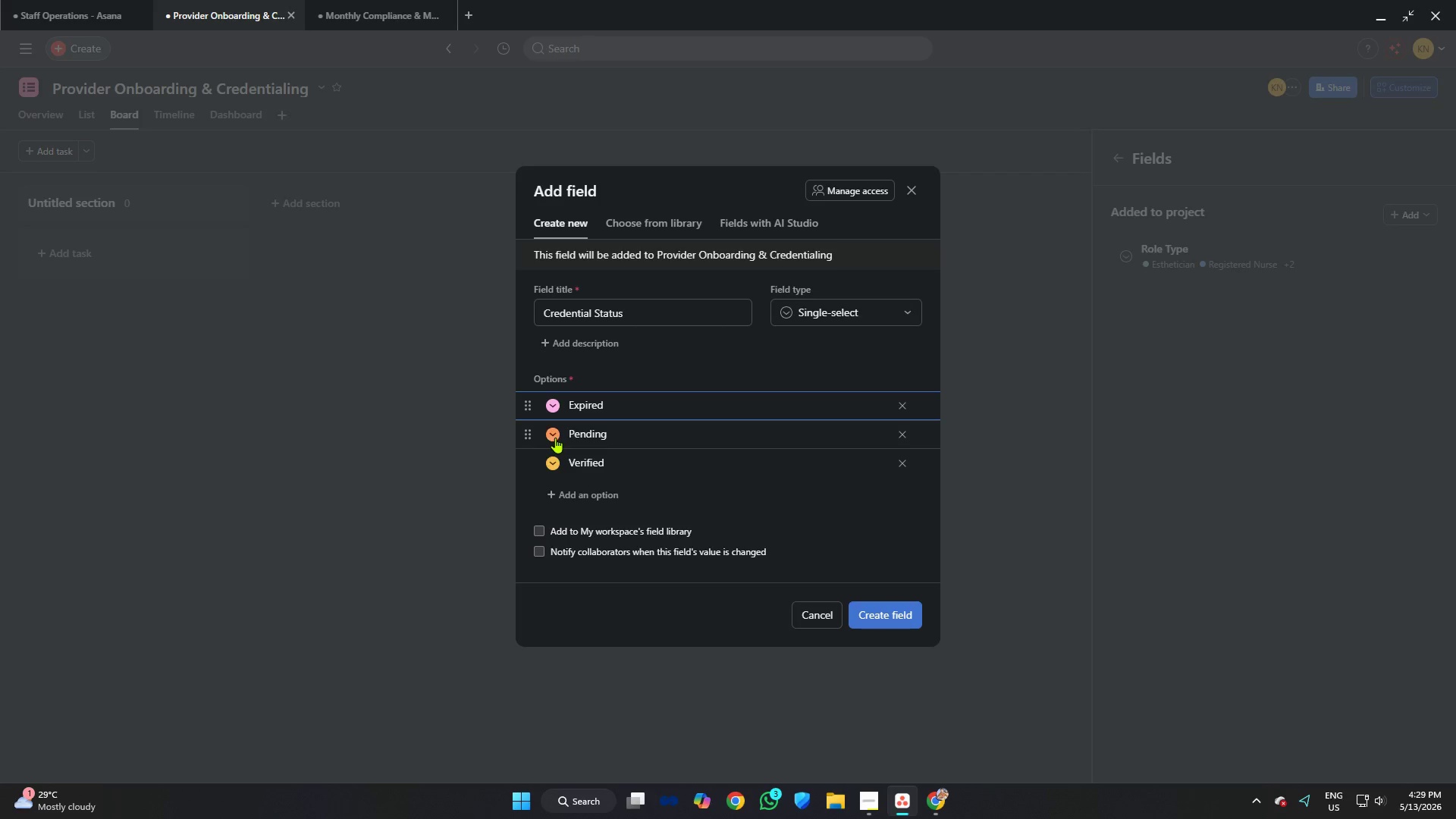 
left_click([555, 432])
 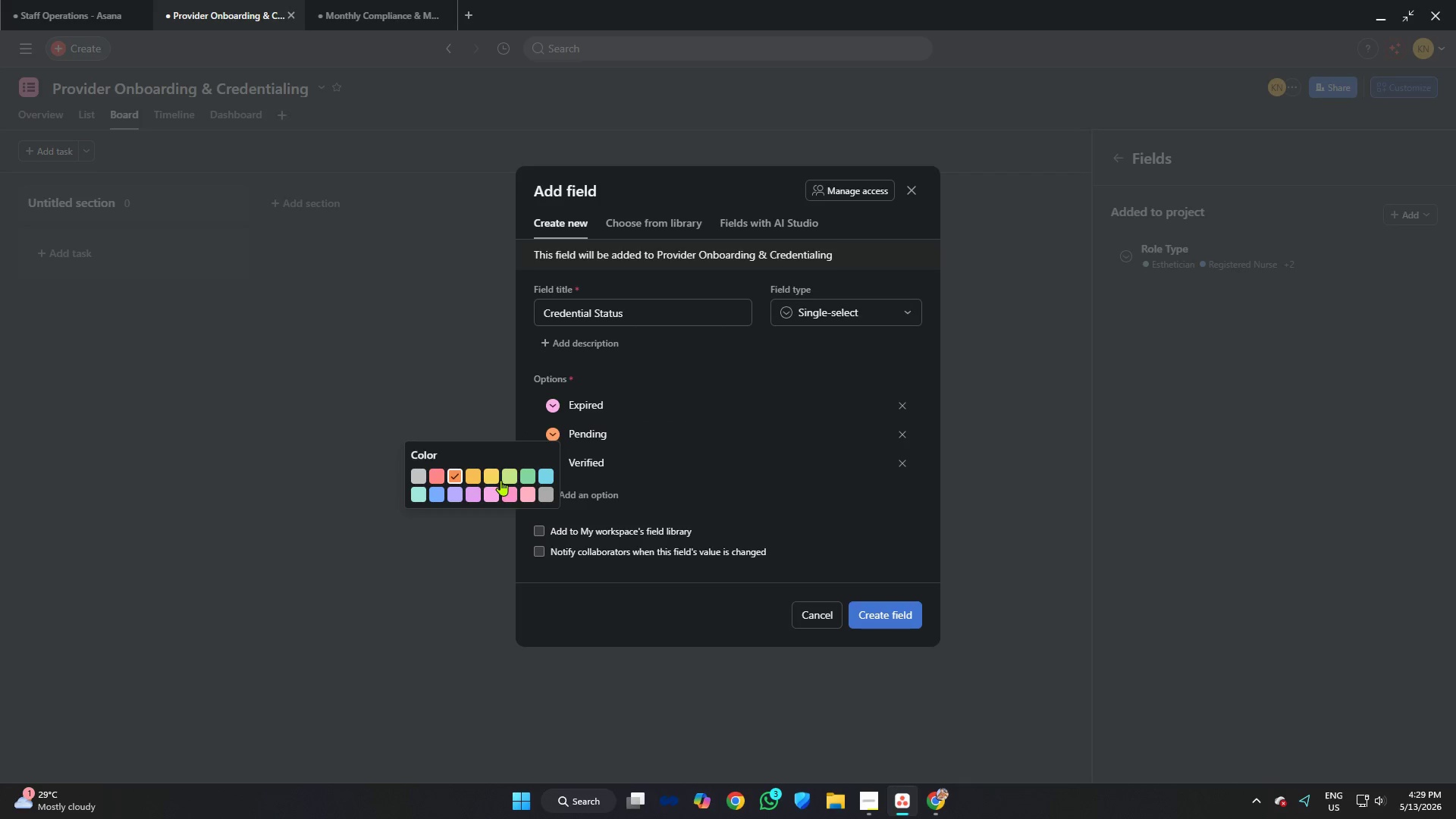 
left_click([436, 475])
 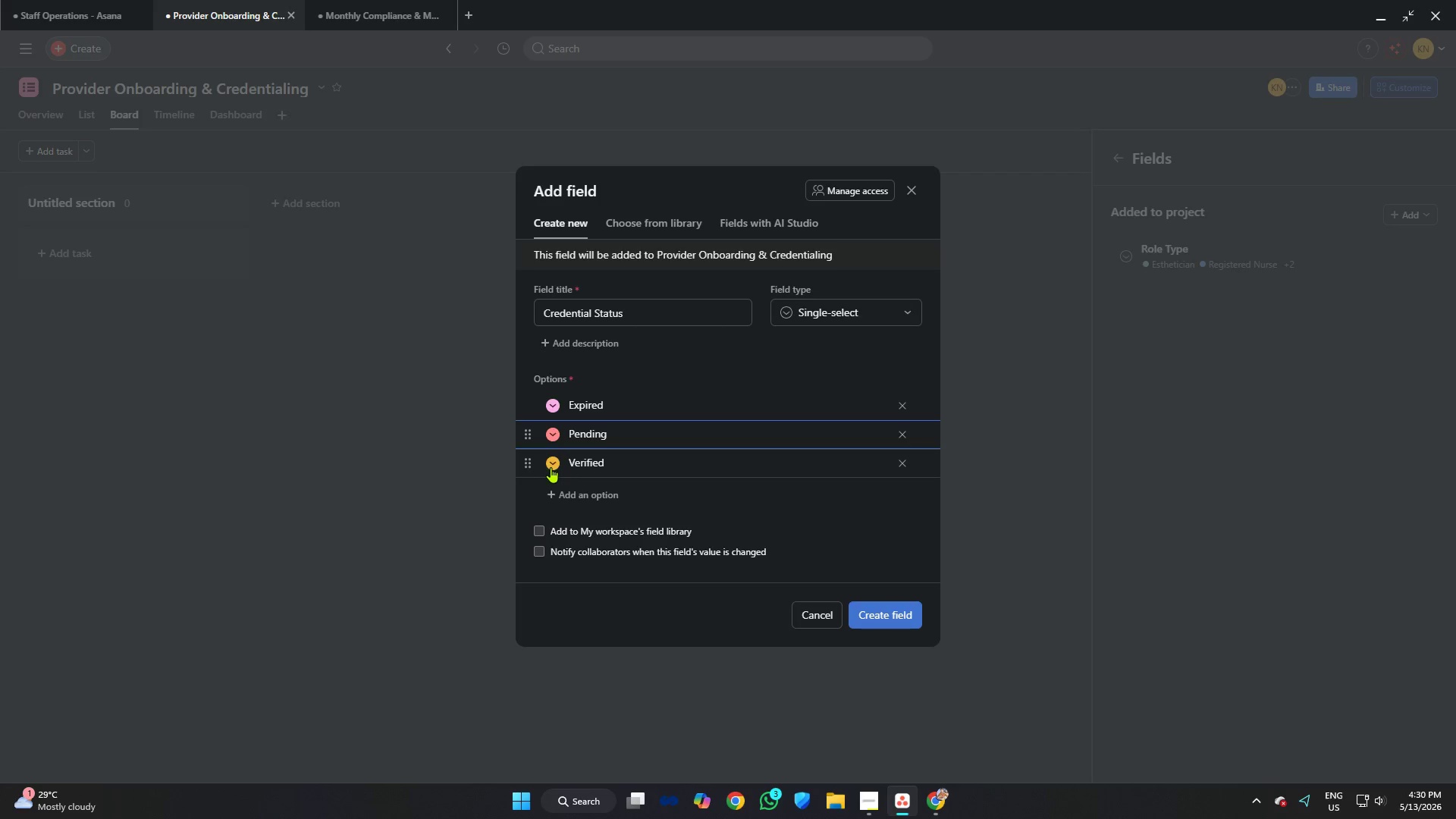 
left_click([551, 465])
 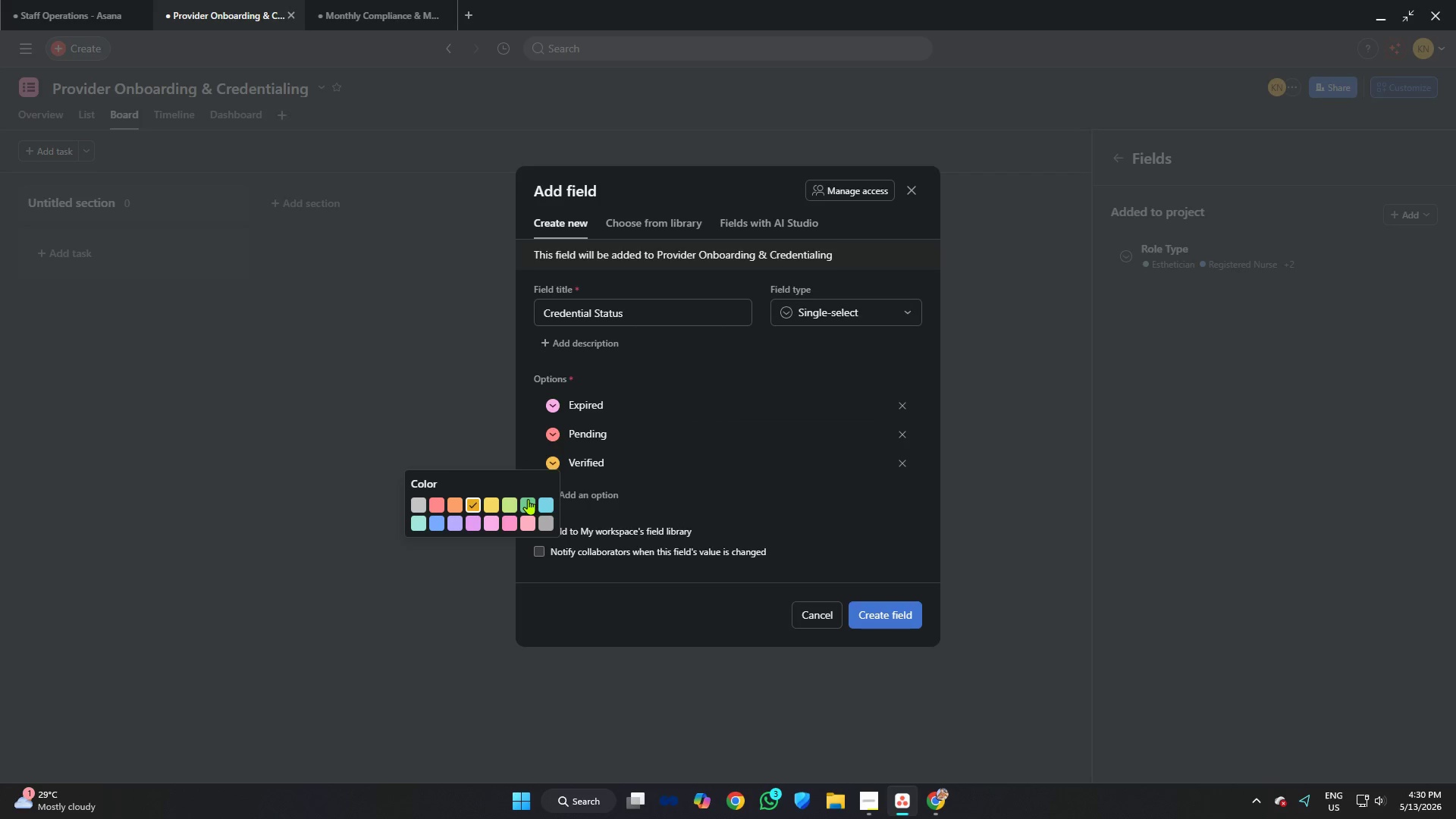 
left_click([528, 499])
 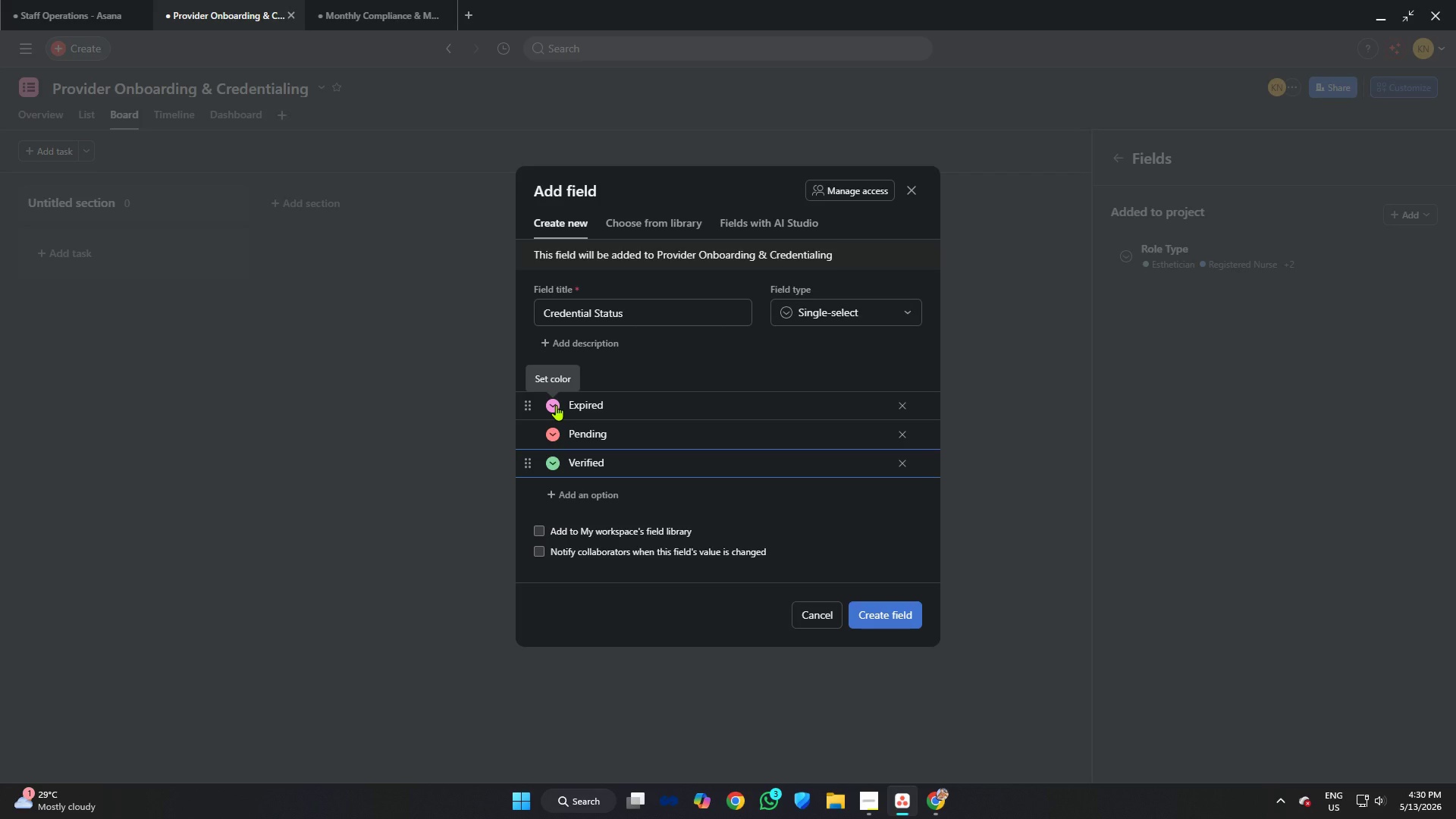 
left_click([556, 405])
 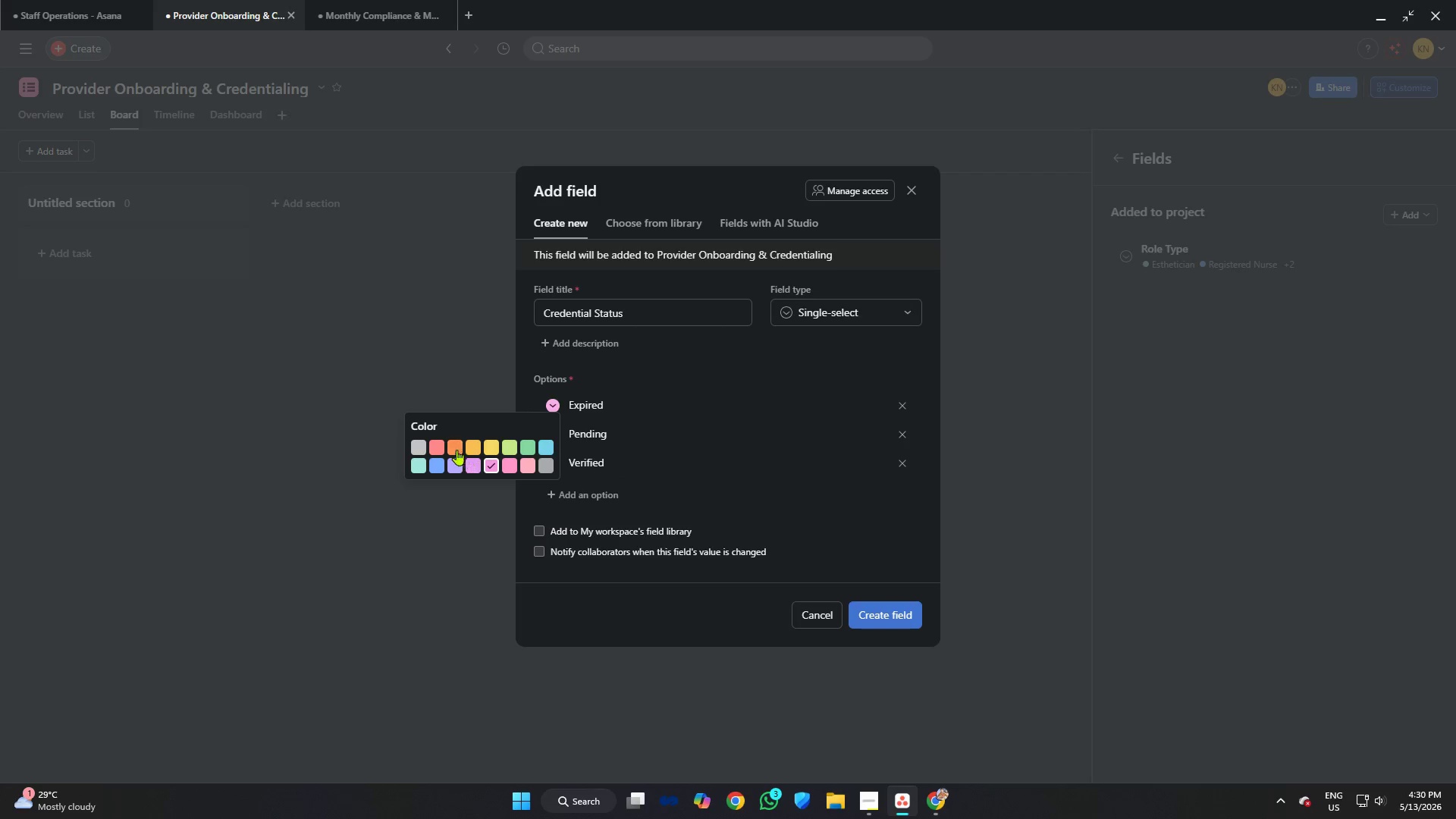 
left_click([438, 444])
 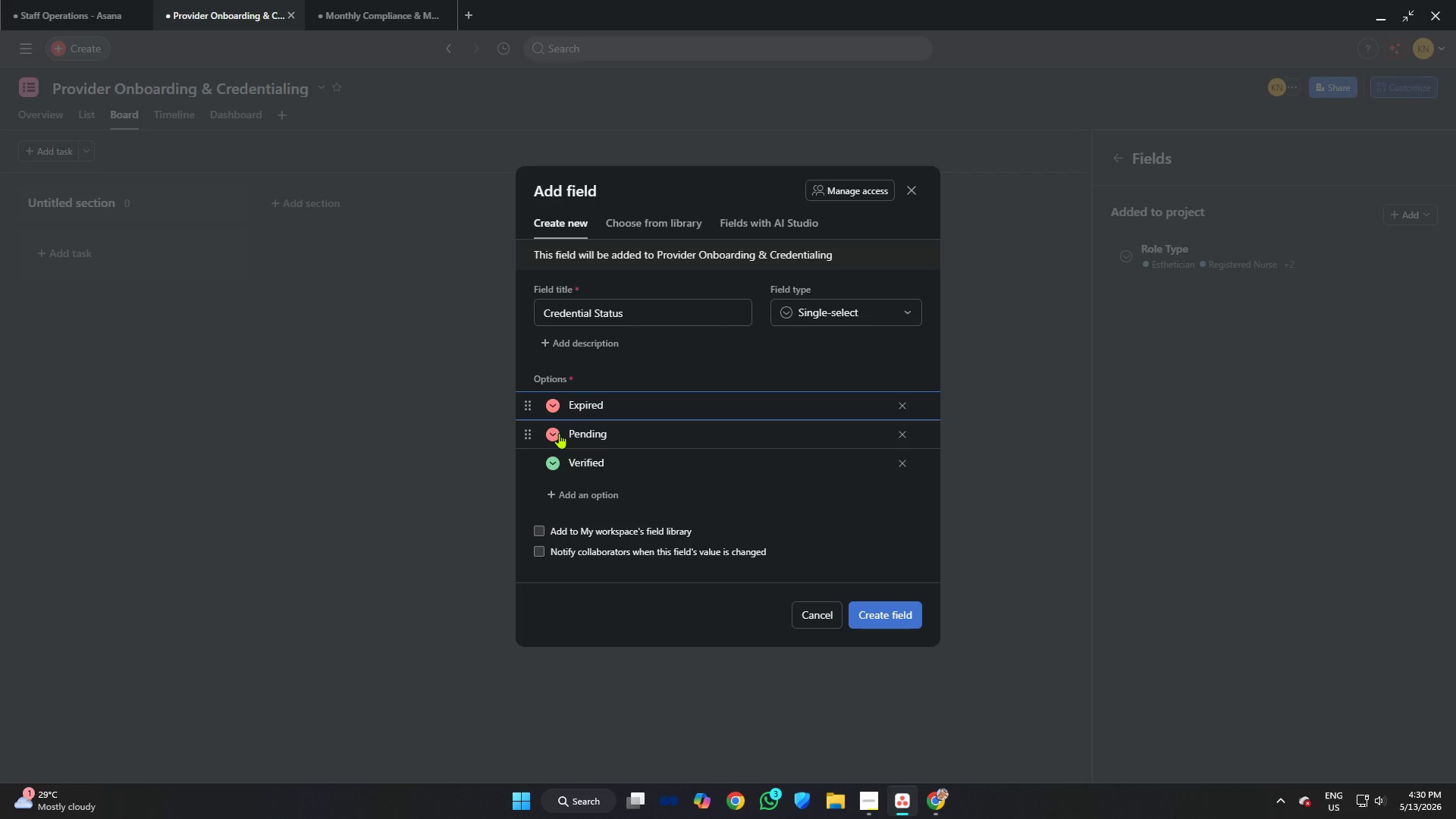 
left_click([552, 432])
 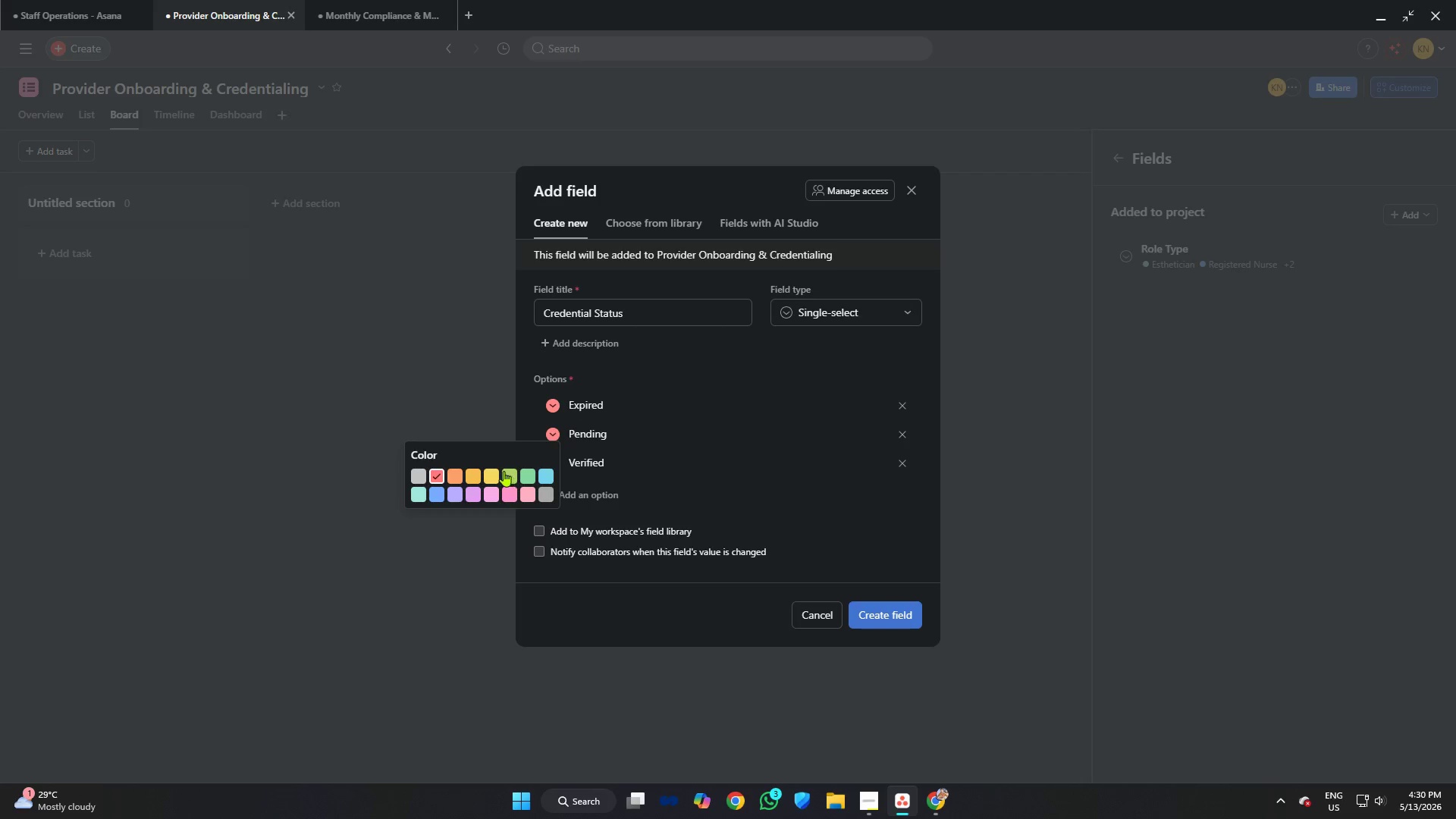 
left_click([491, 471])